 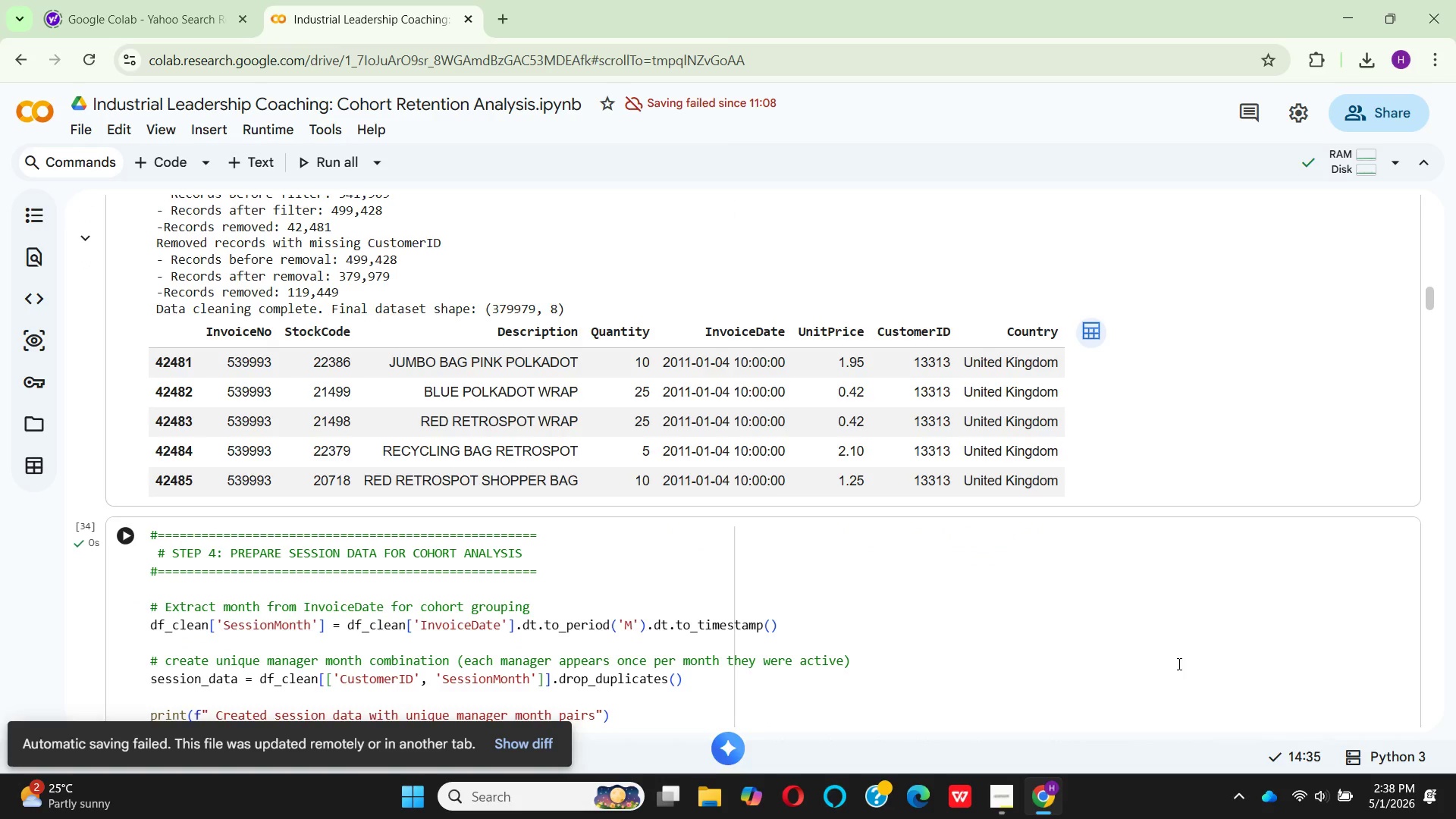 
scroll: coordinate [1138, 704], scroll_direction: down, amount: 6.0
 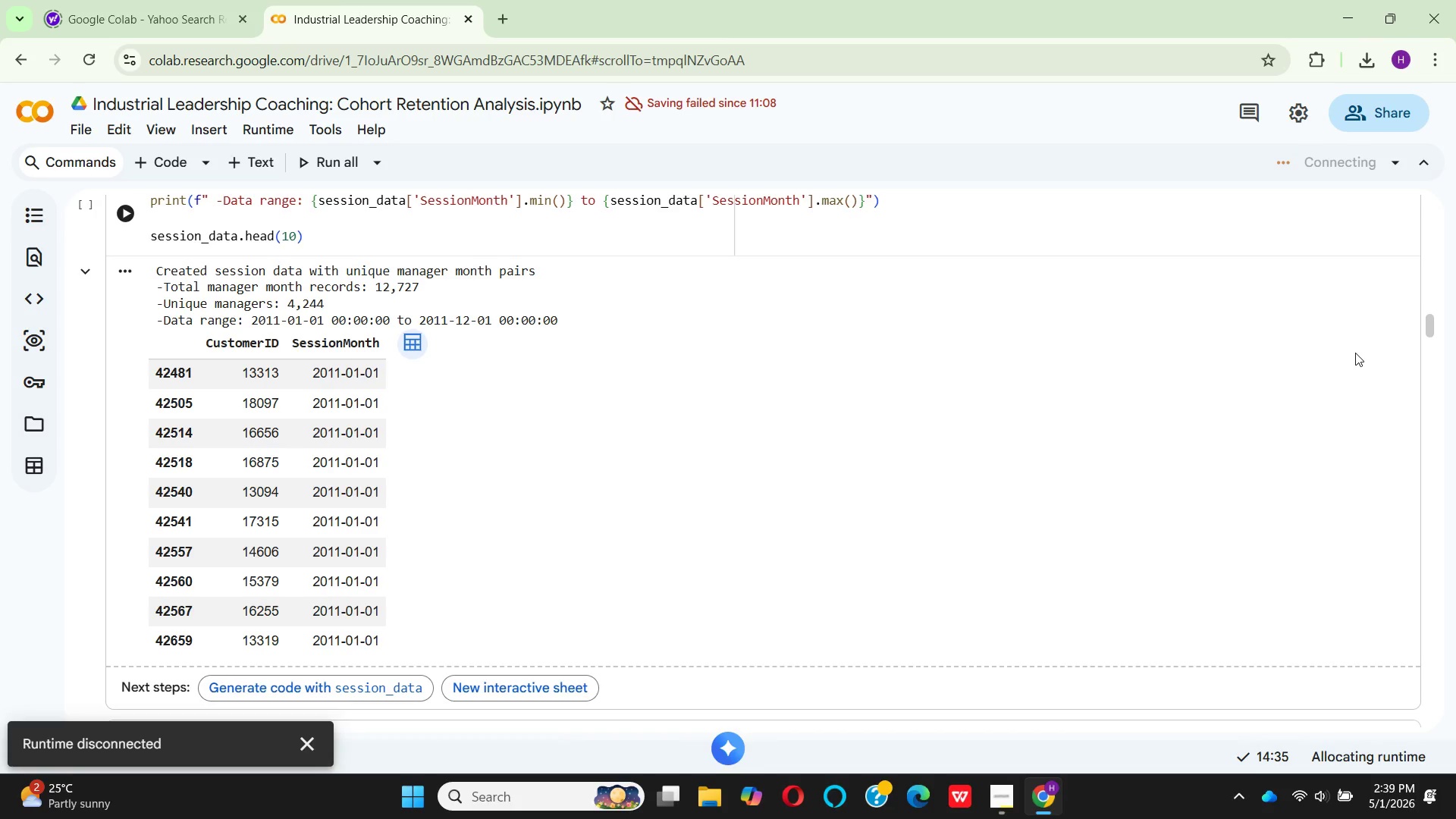 
wait(63.74)
 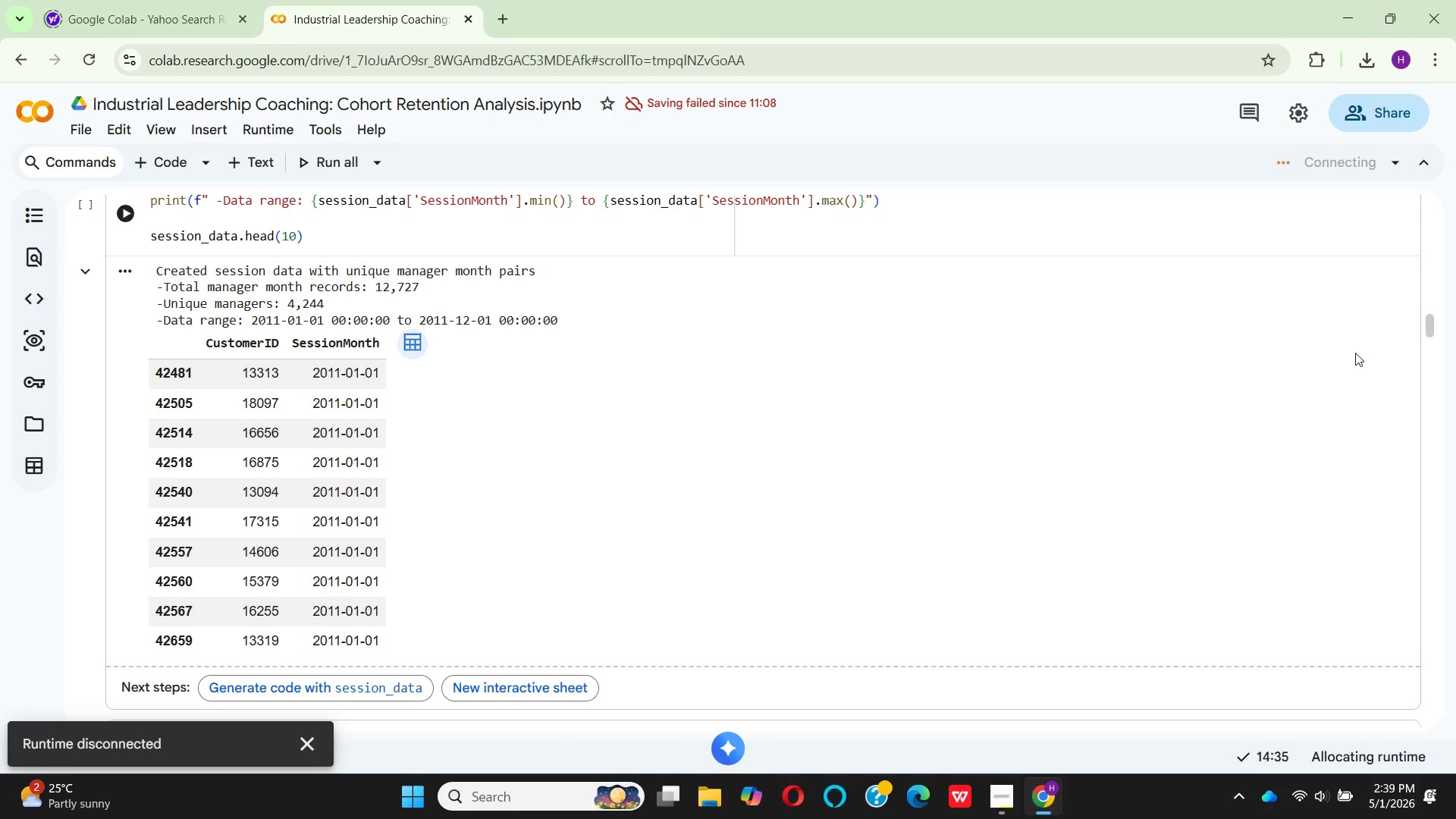 
left_click([1392, 175])
 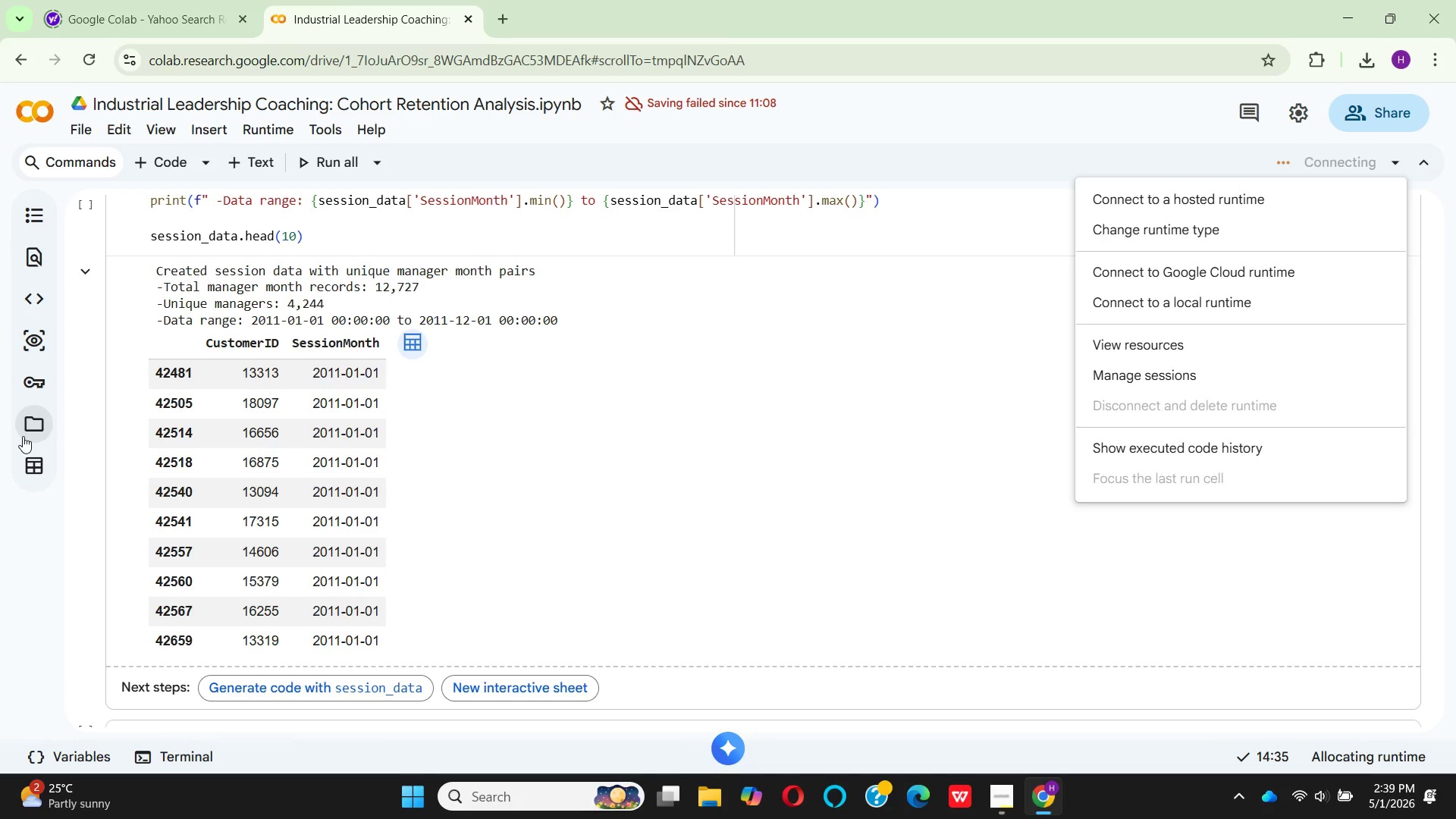 
left_click([25, 435])
 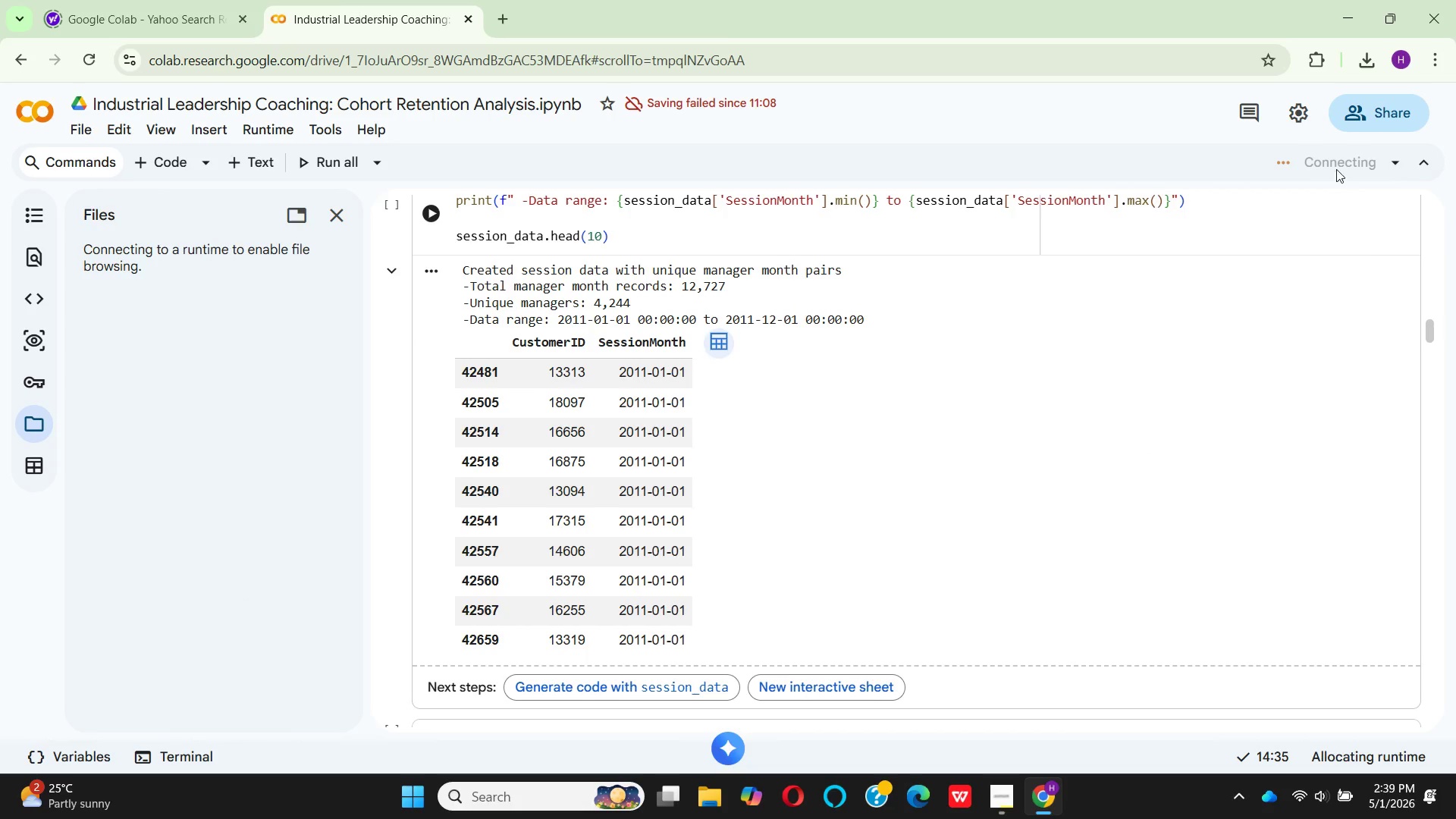 
left_click_drag(start_coordinate=[1349, 149], to_coordinate=[1349, 154])
 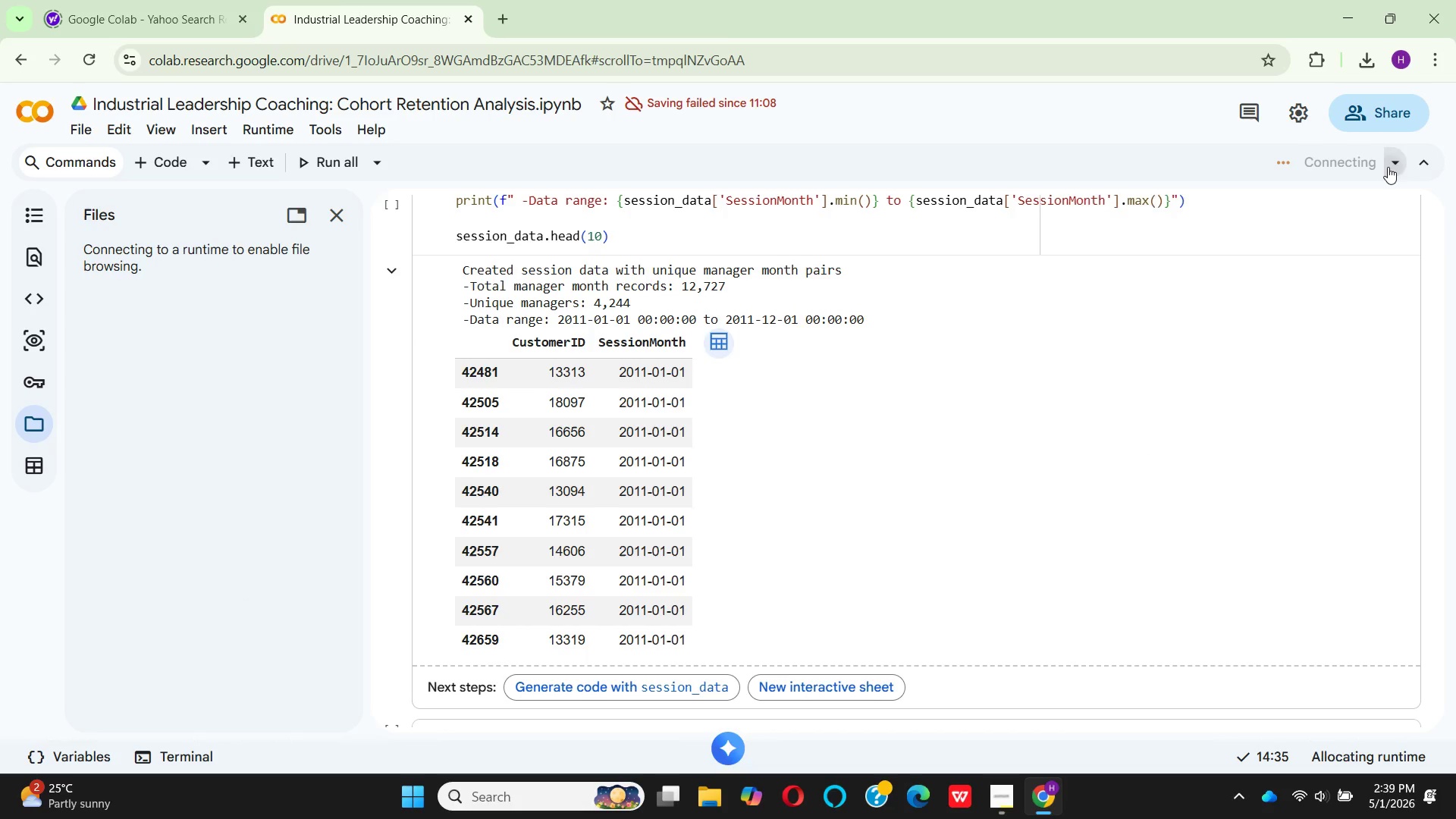 
left_click([1388, 167])
 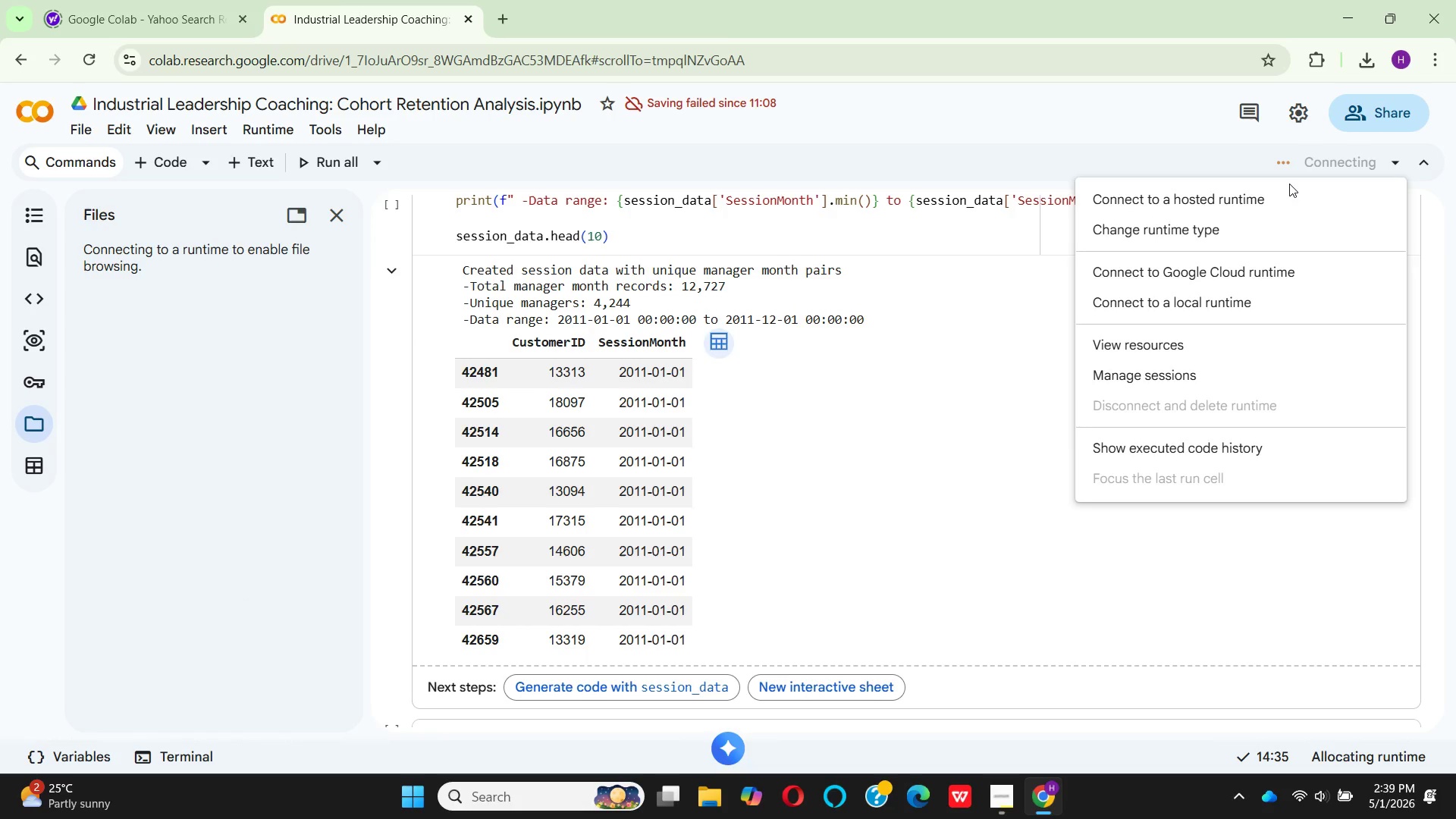 
left_click([1289, 184])
 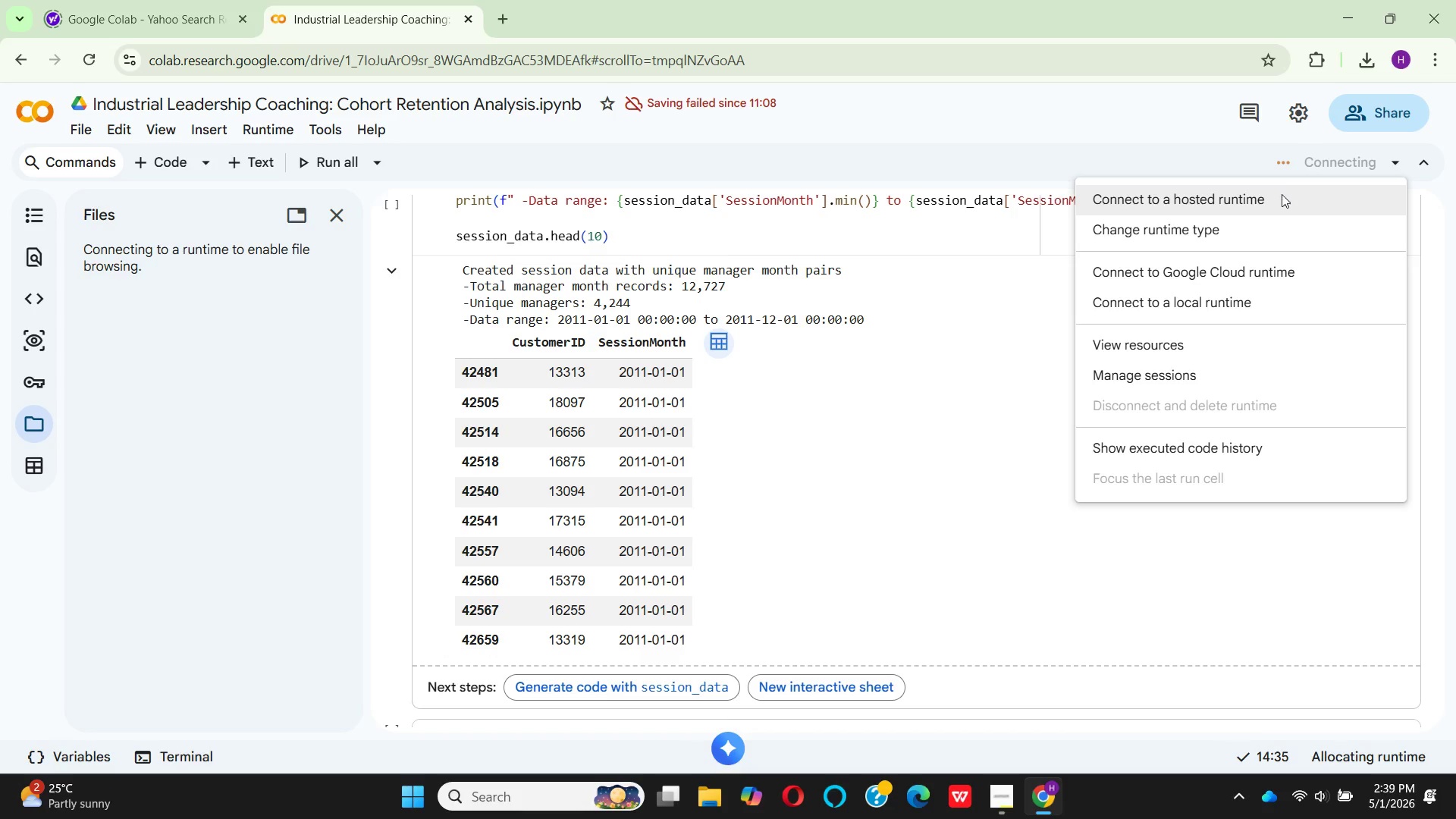 
left_click([1282, 195])
 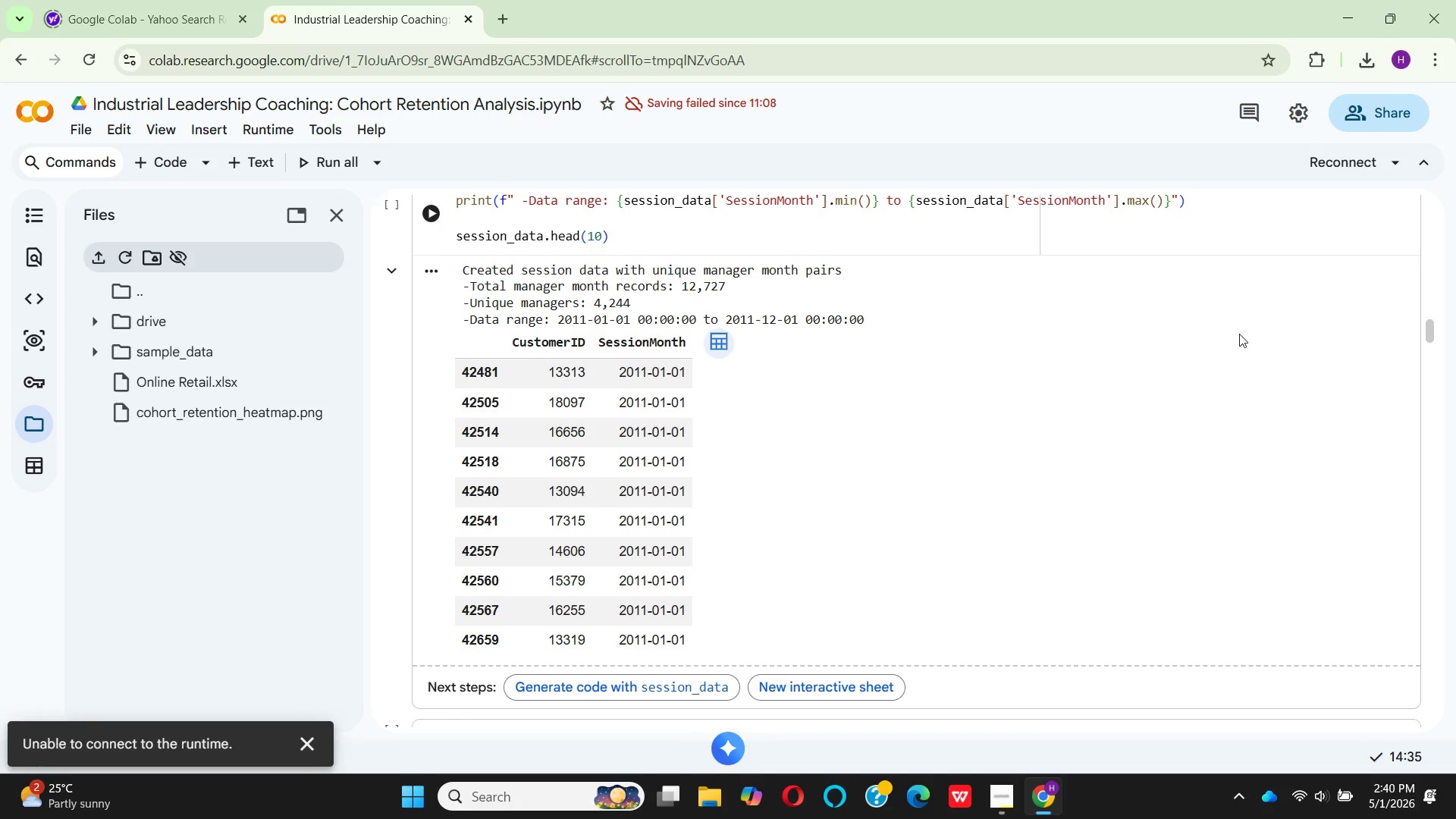 
wait(23.84)
 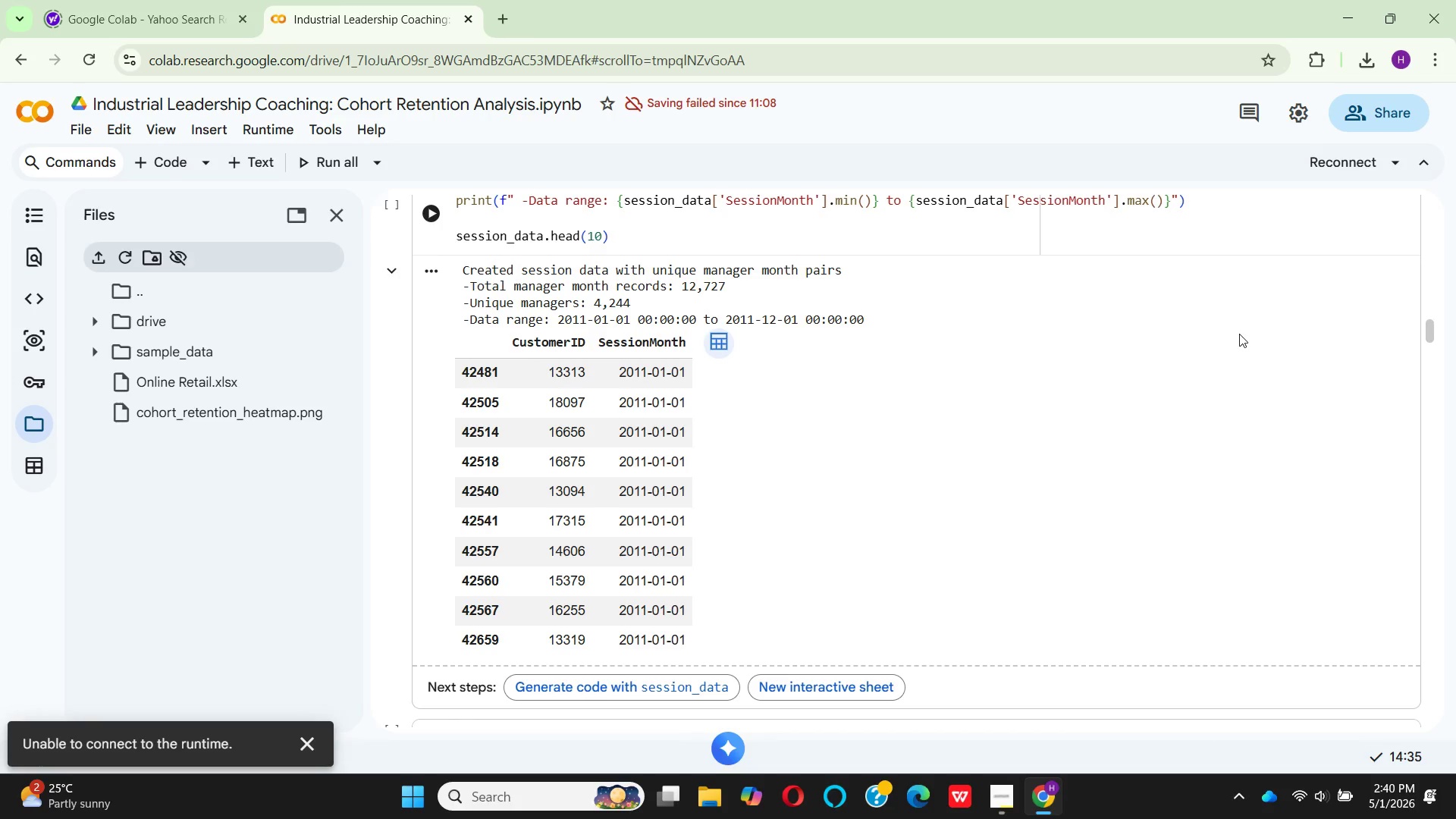 
left_click([72, 123])
 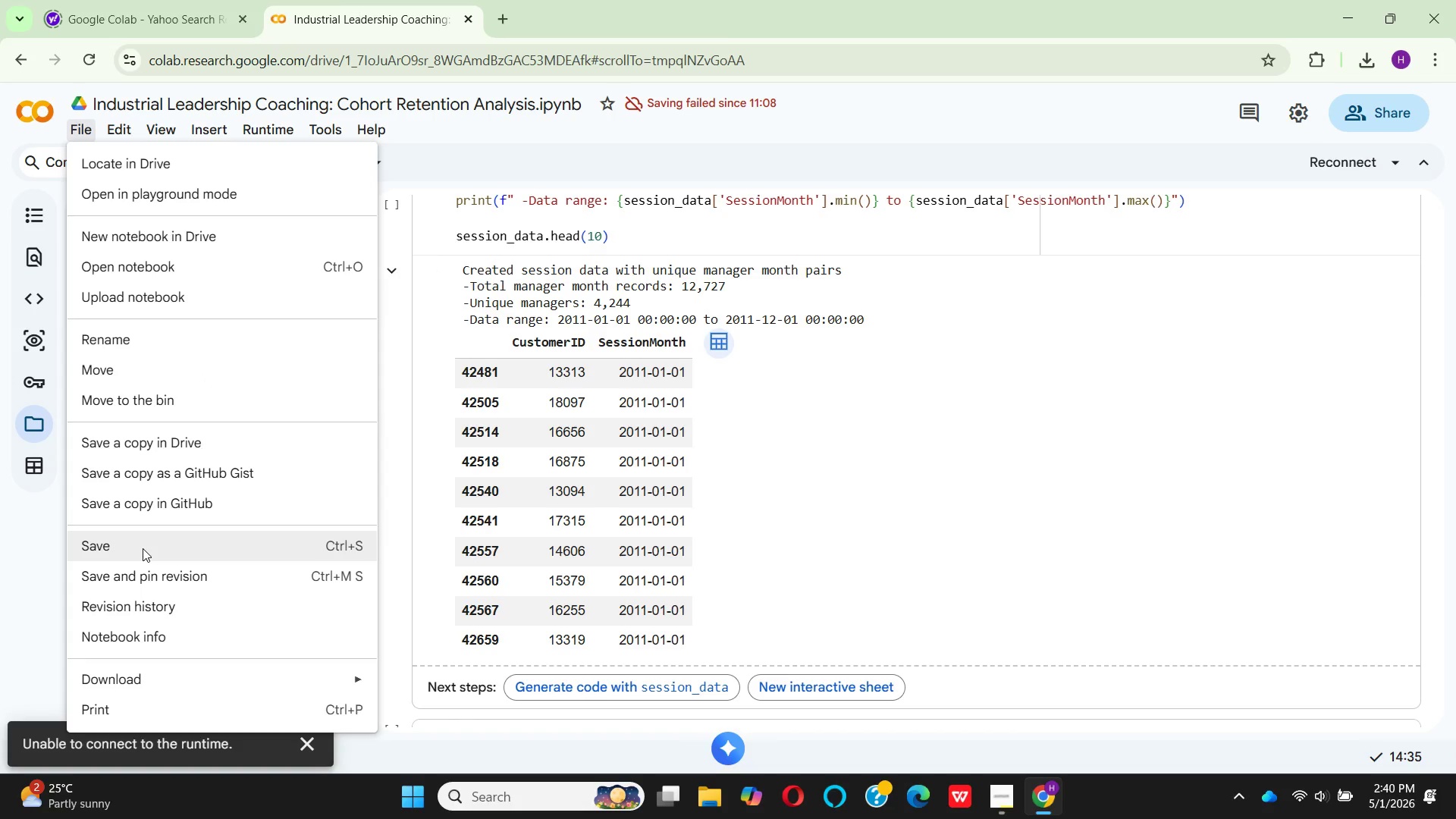 
left_click([143, 548])
 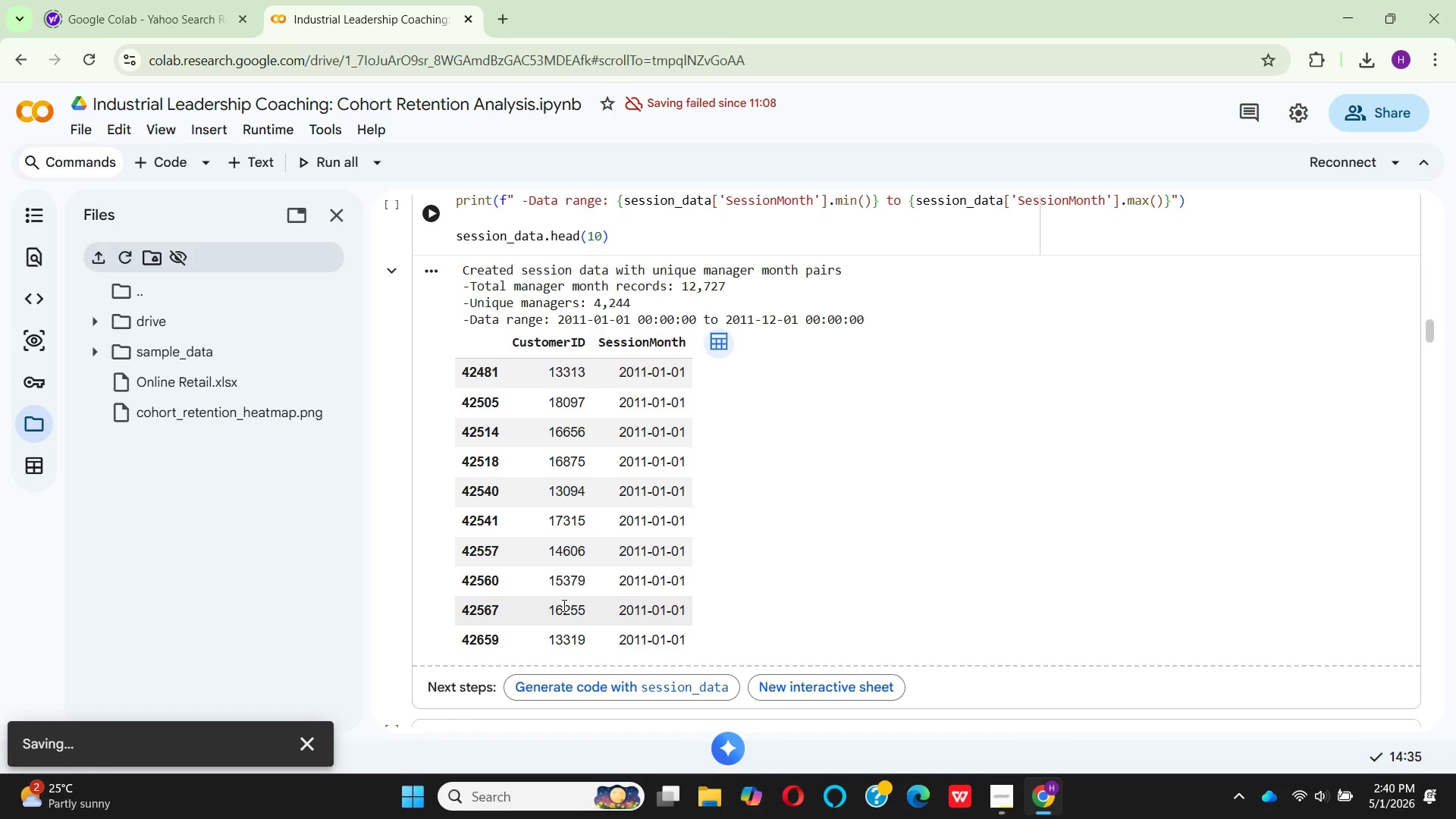 
wait(9.86)
 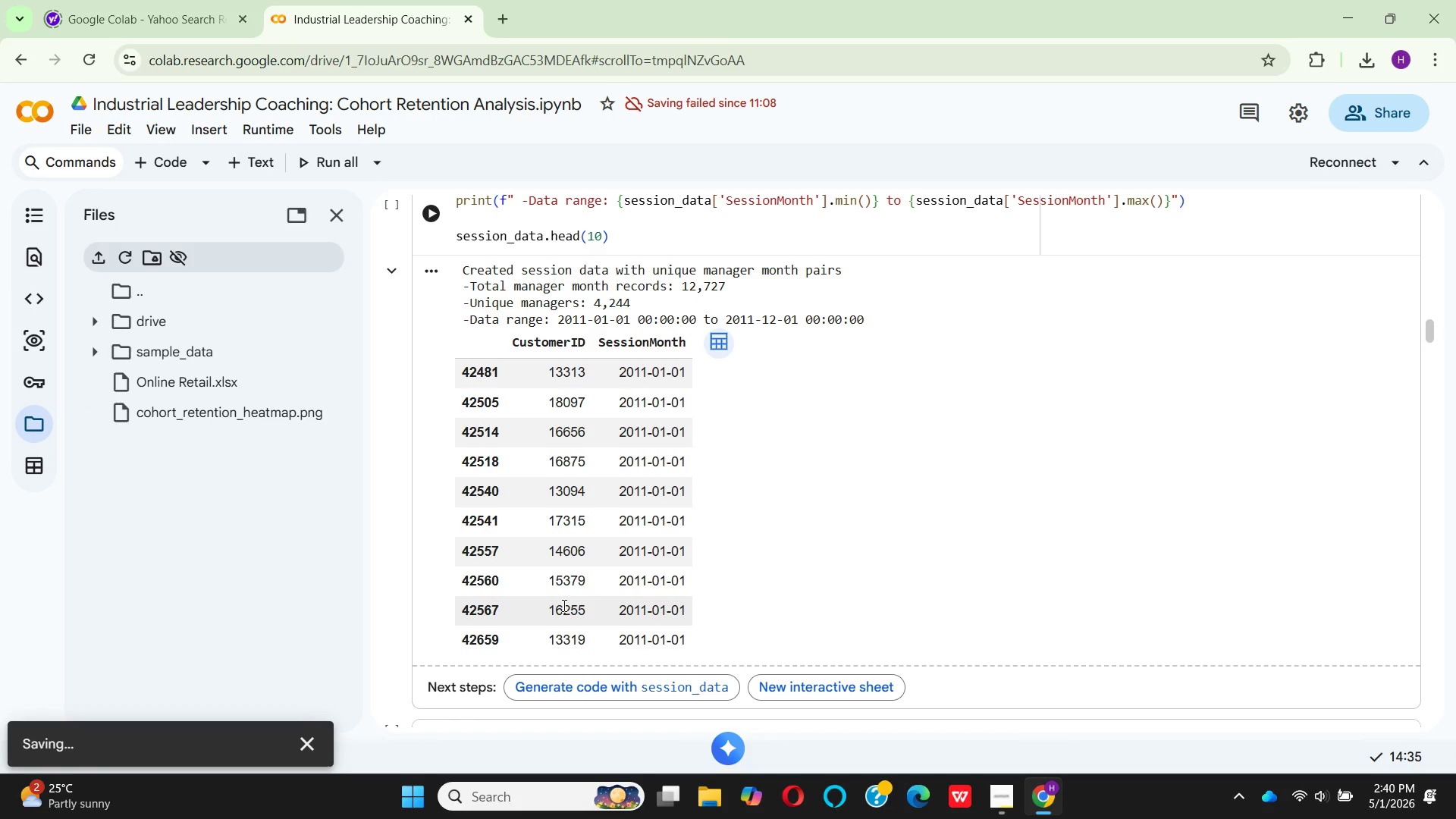 
left_click([71, 121])
 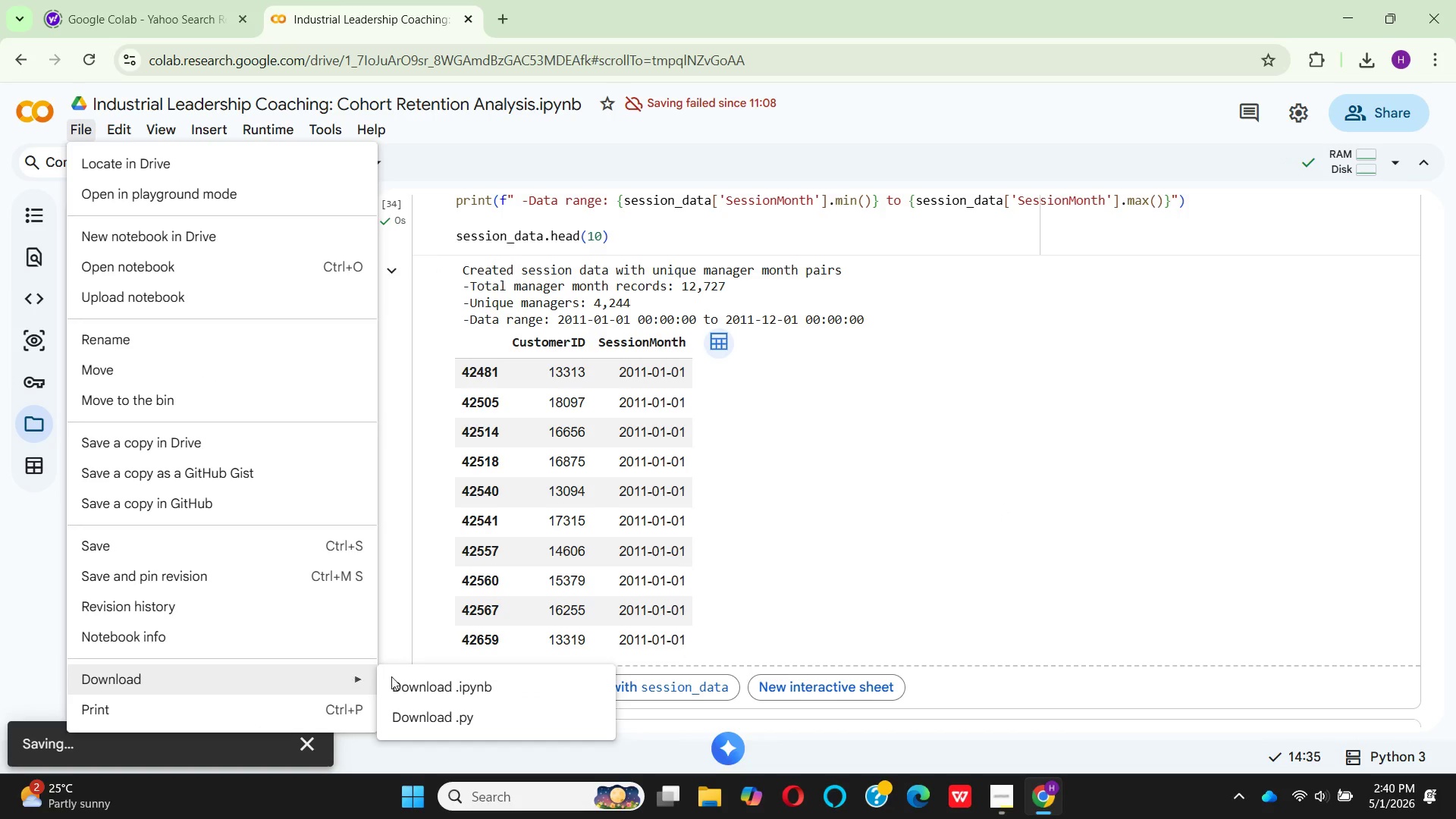 
left_click([429, 681])
 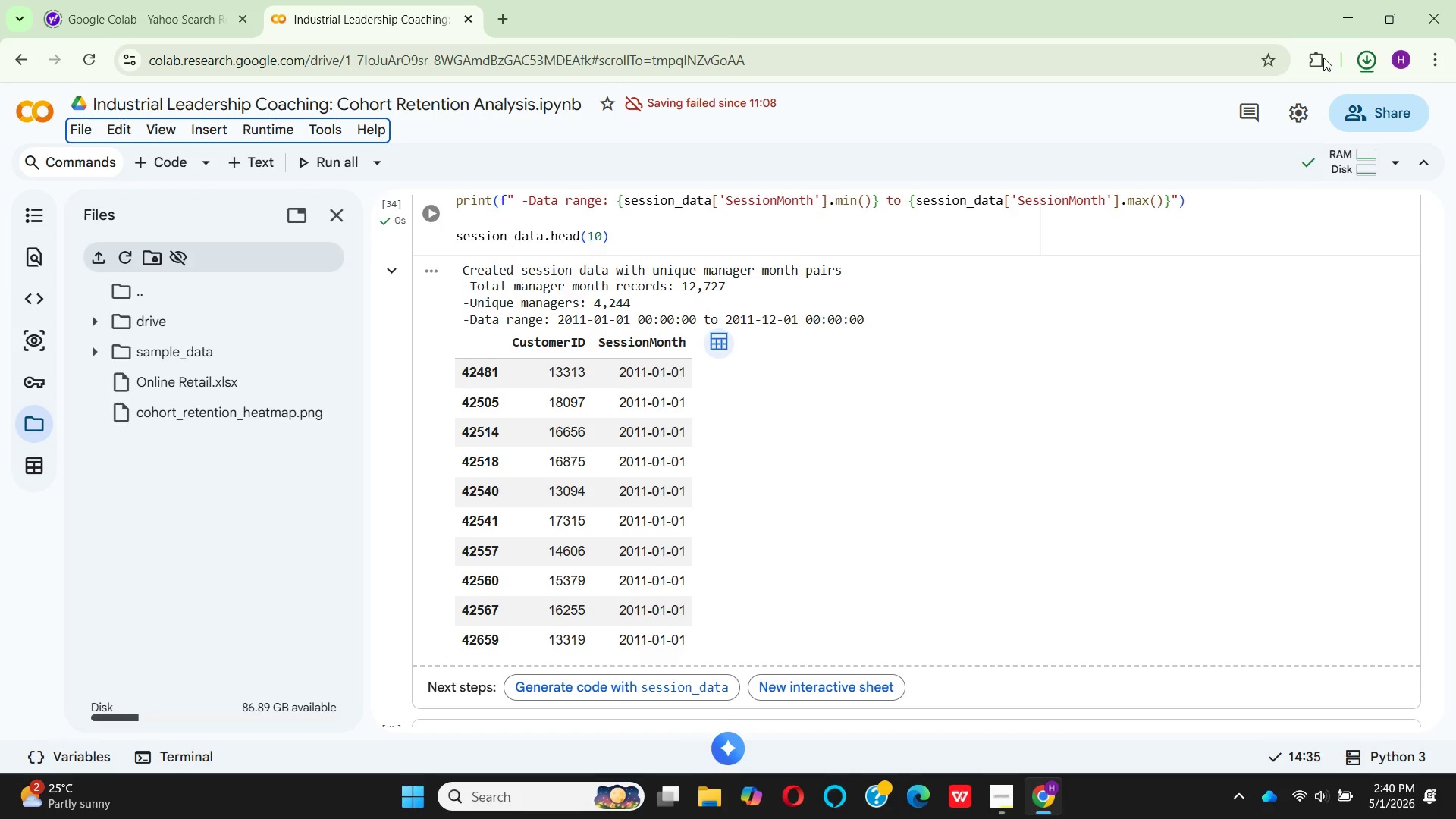 
left_click([1367, 49])
 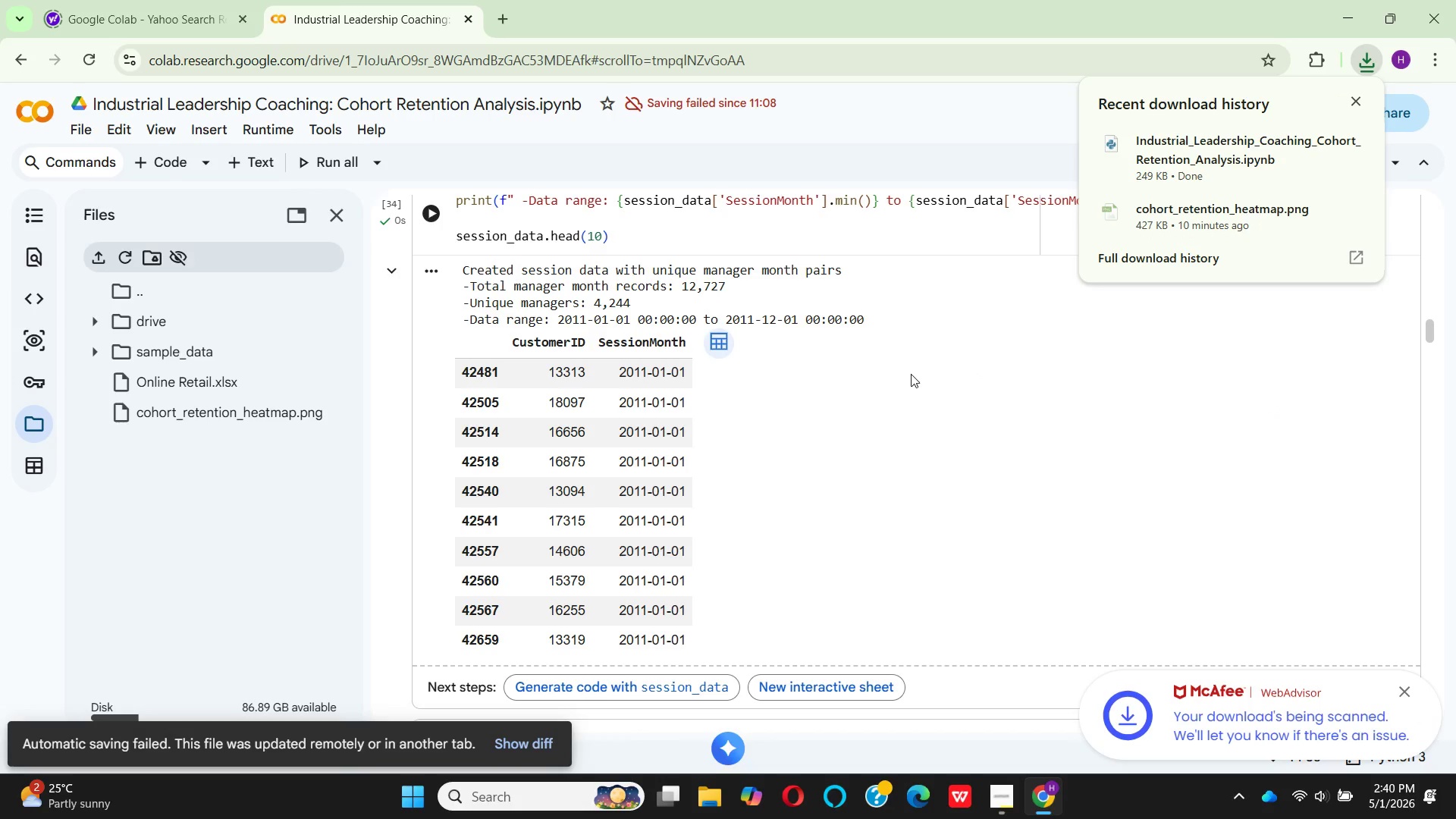 
wait(5.88)
 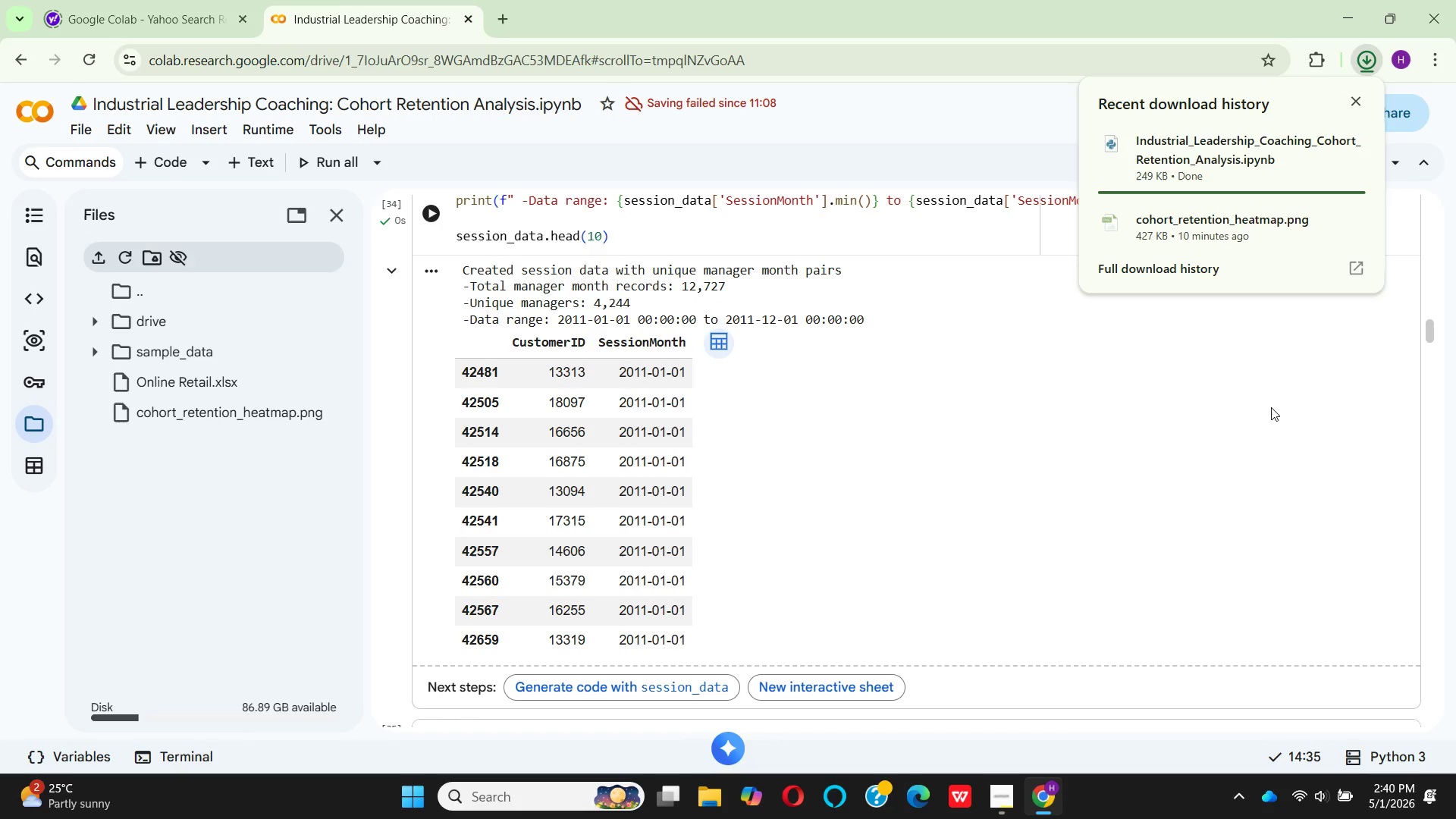 
left_click([880, 374])
 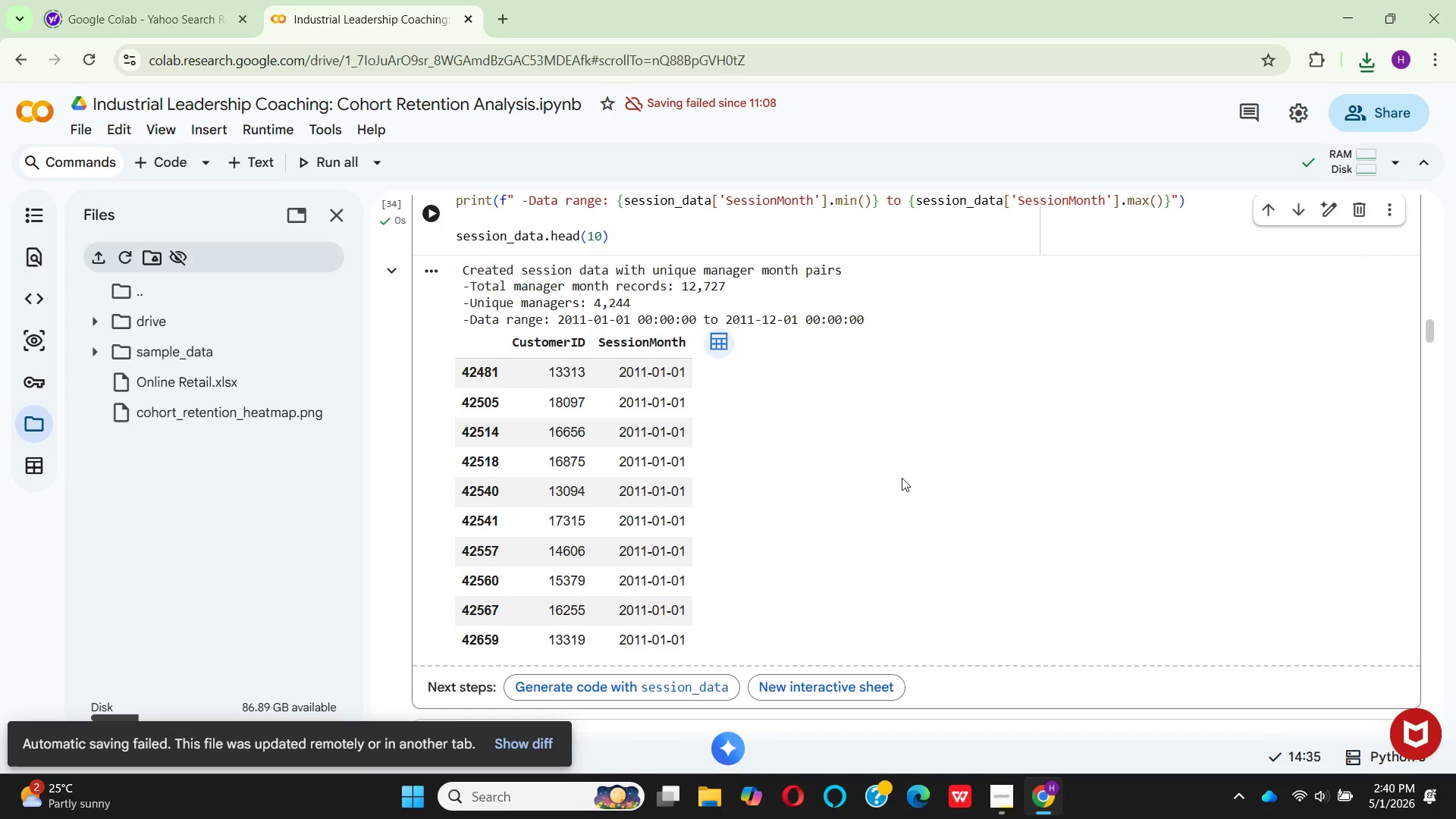 
scroll: coordinate [902, 478], scroll_direction: down, amount: 9.0
 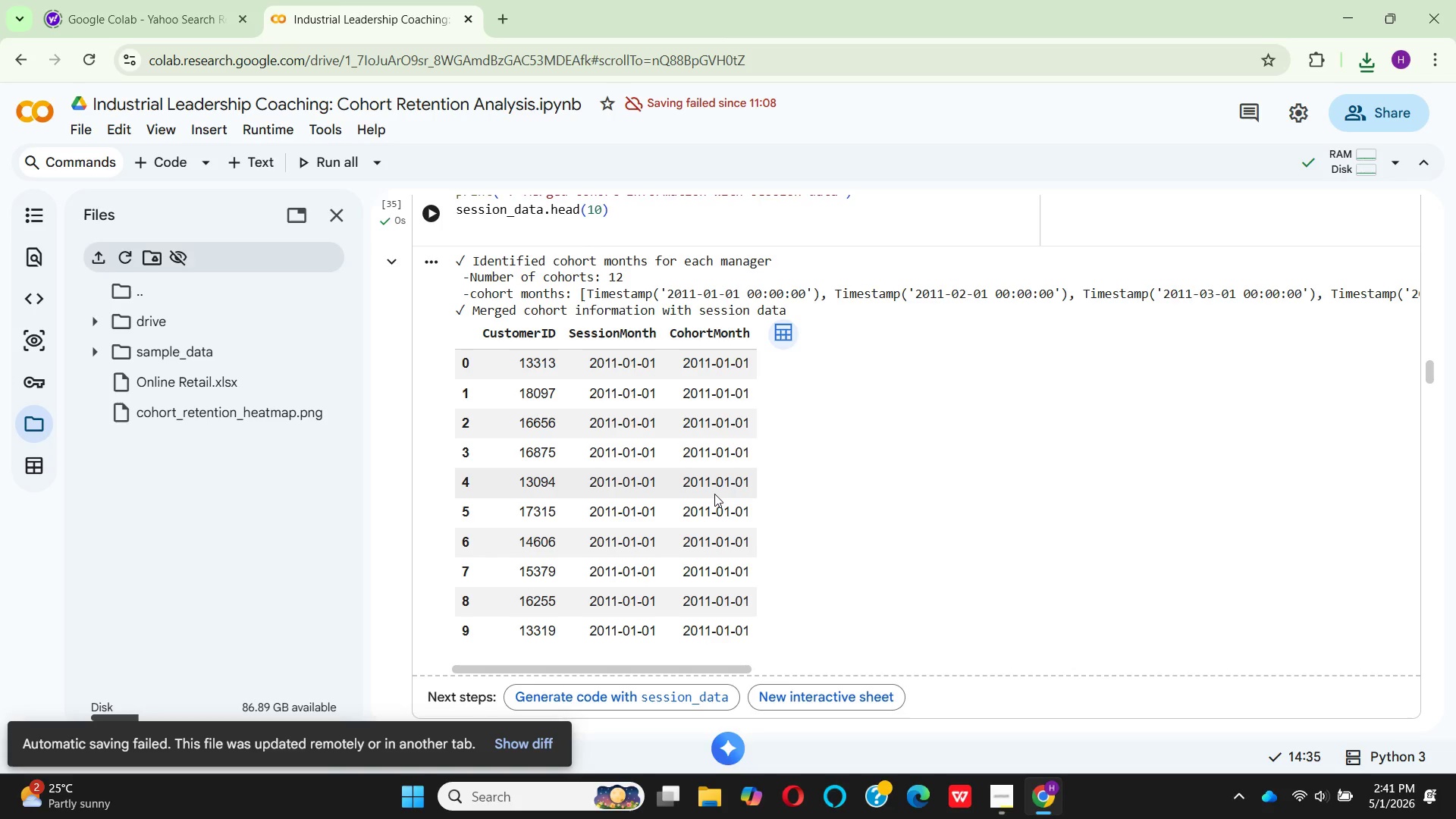 
wait(44.6)
 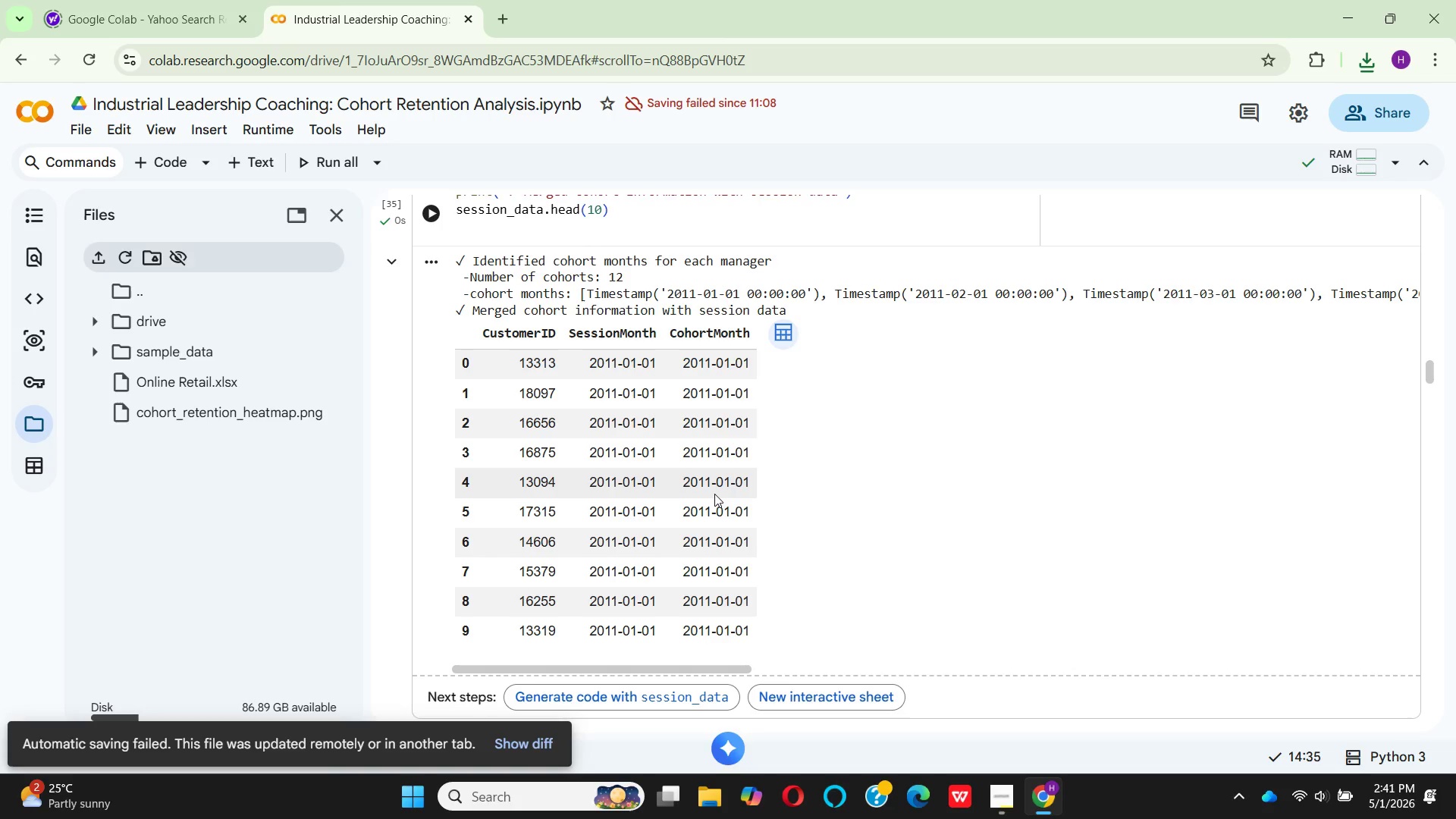 
scroll: coordinate [764, 508], scroll_direction: down, amount: 7.0
 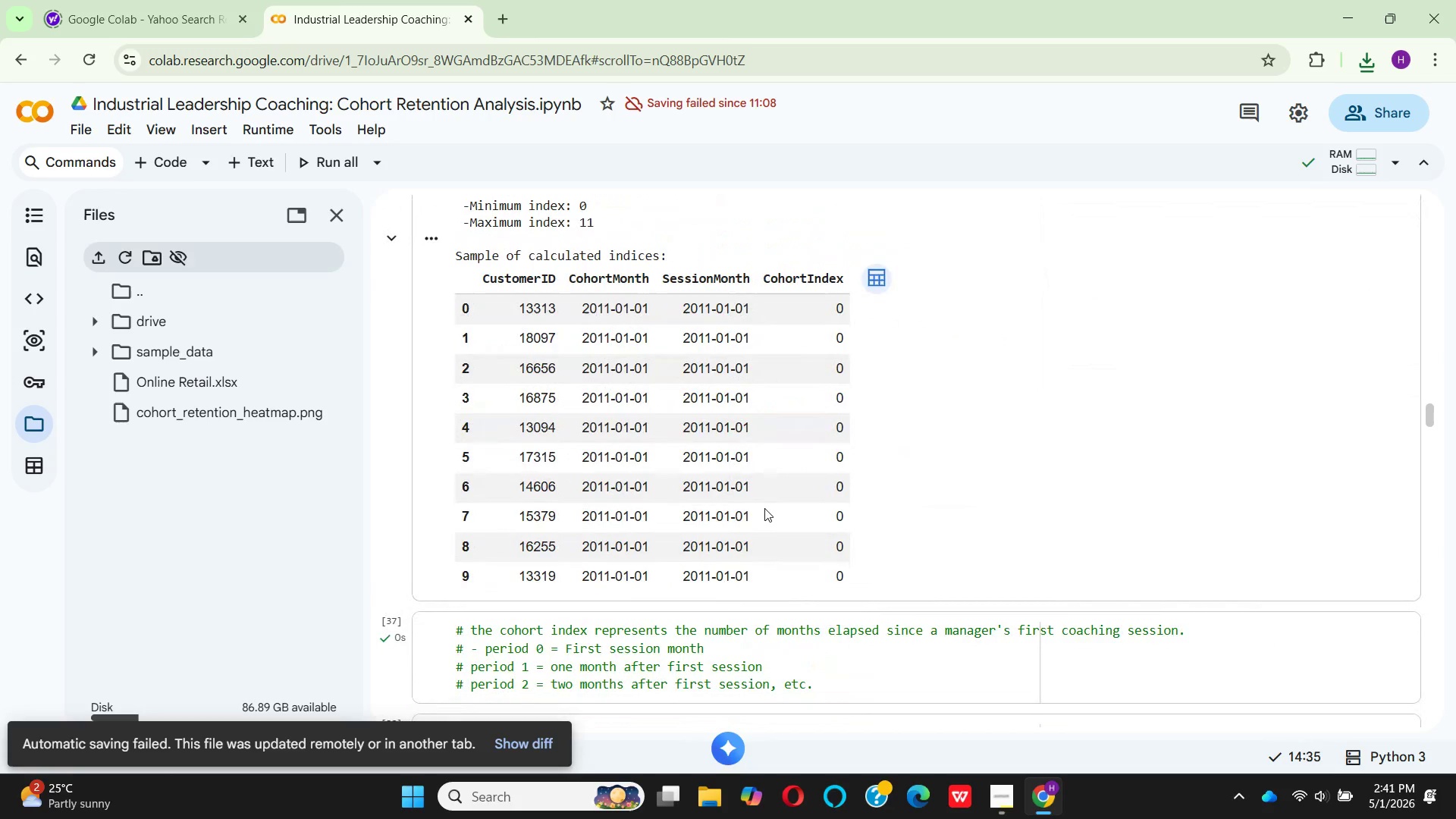 
scroll: coordinate [764, 508], scroll_direction: up, amount: 1.0
 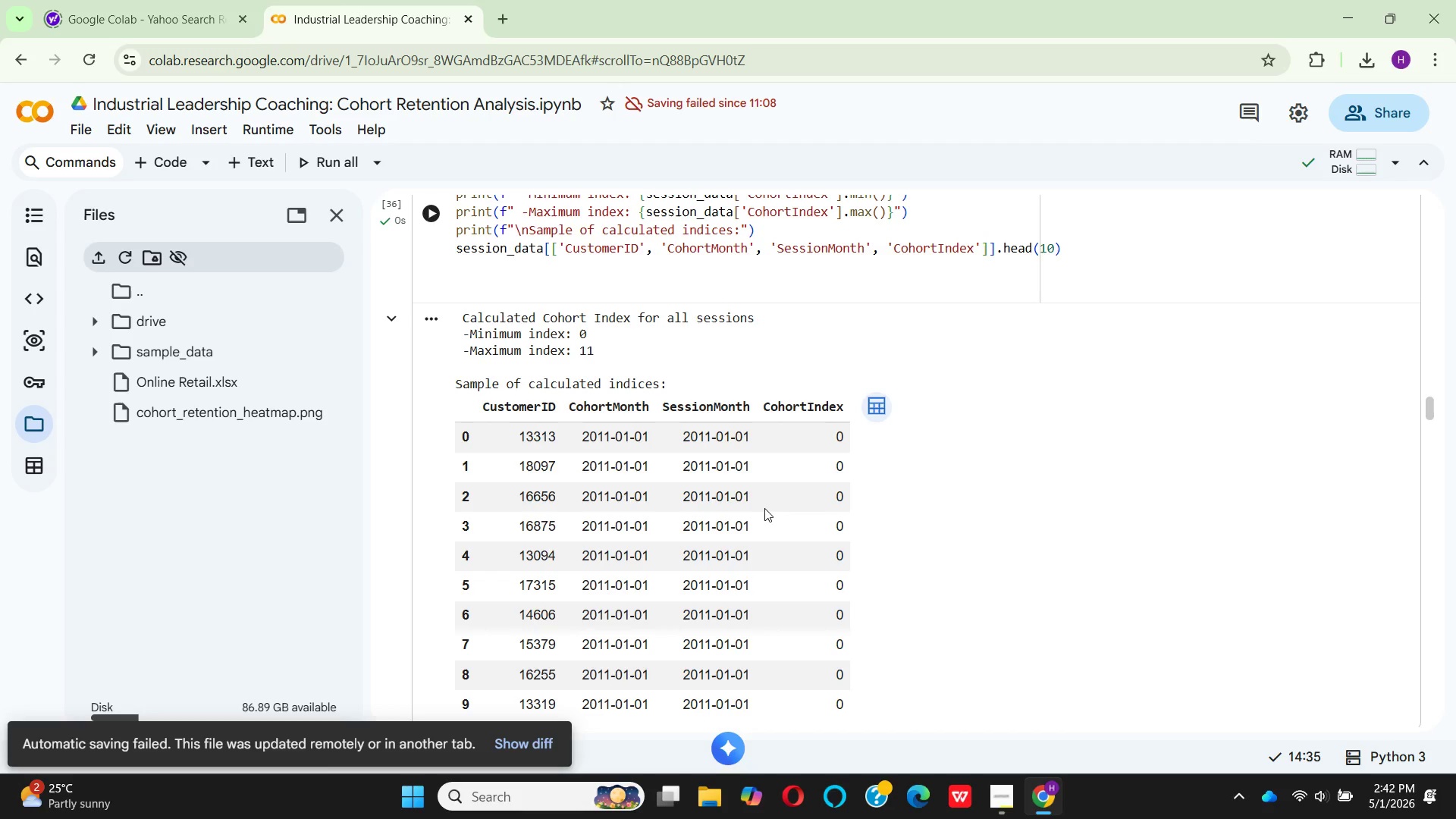 
wait(56.46)
 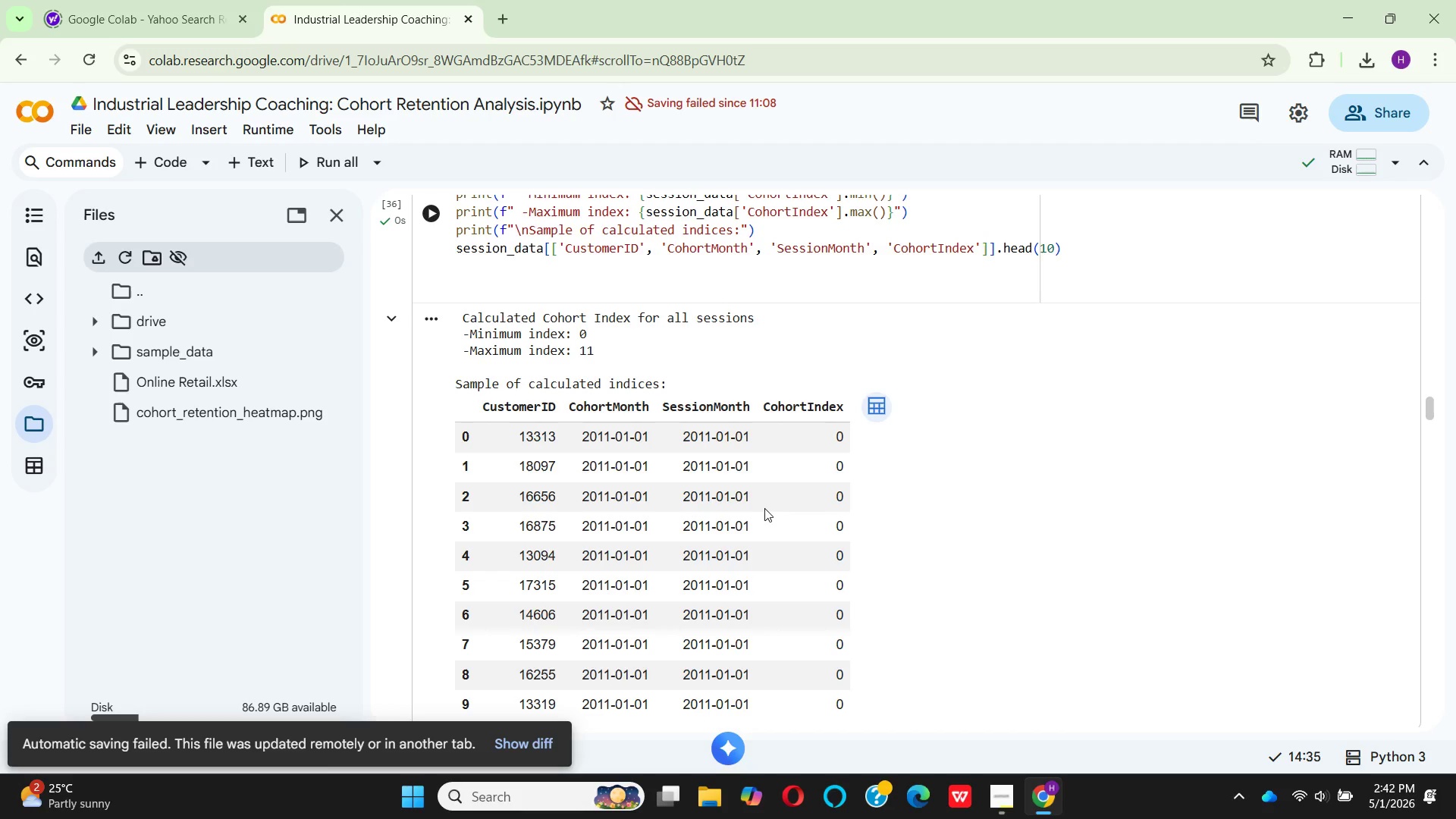 
scroll: coordinate [766, 504], scroll_direction: down, amount: 12.0
 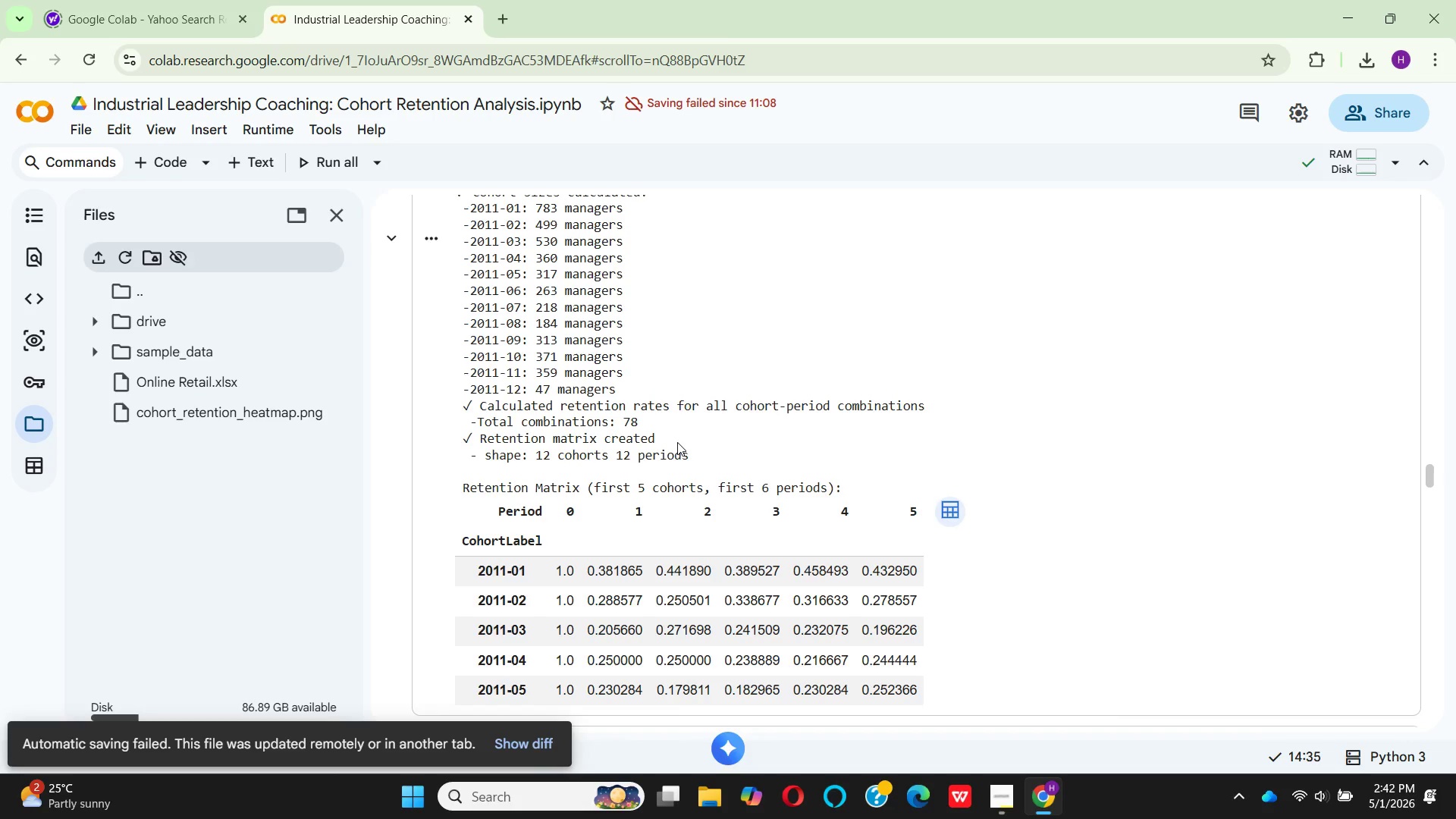 
wait(16.03)
 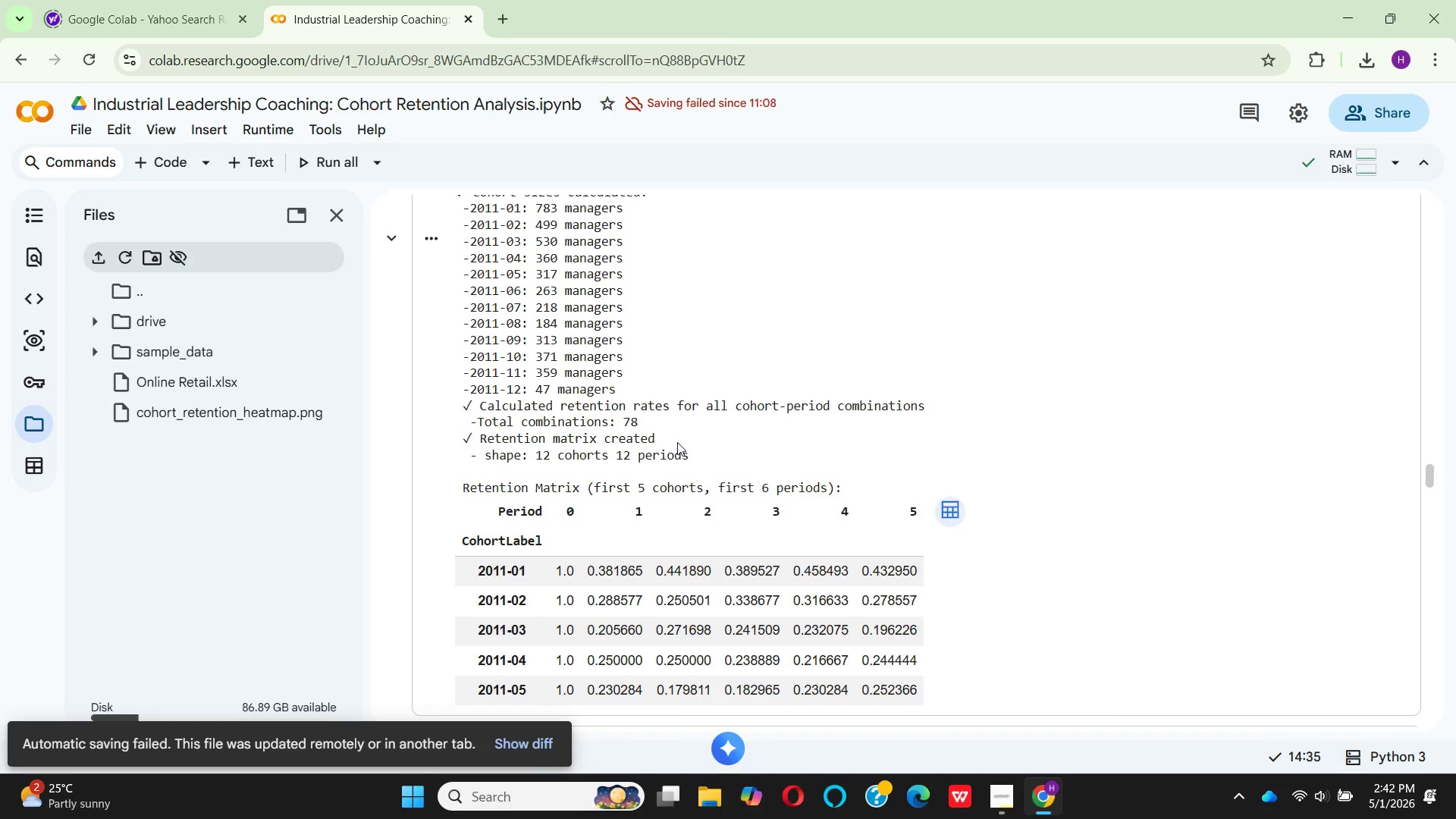 
left_click([1010, 797])